 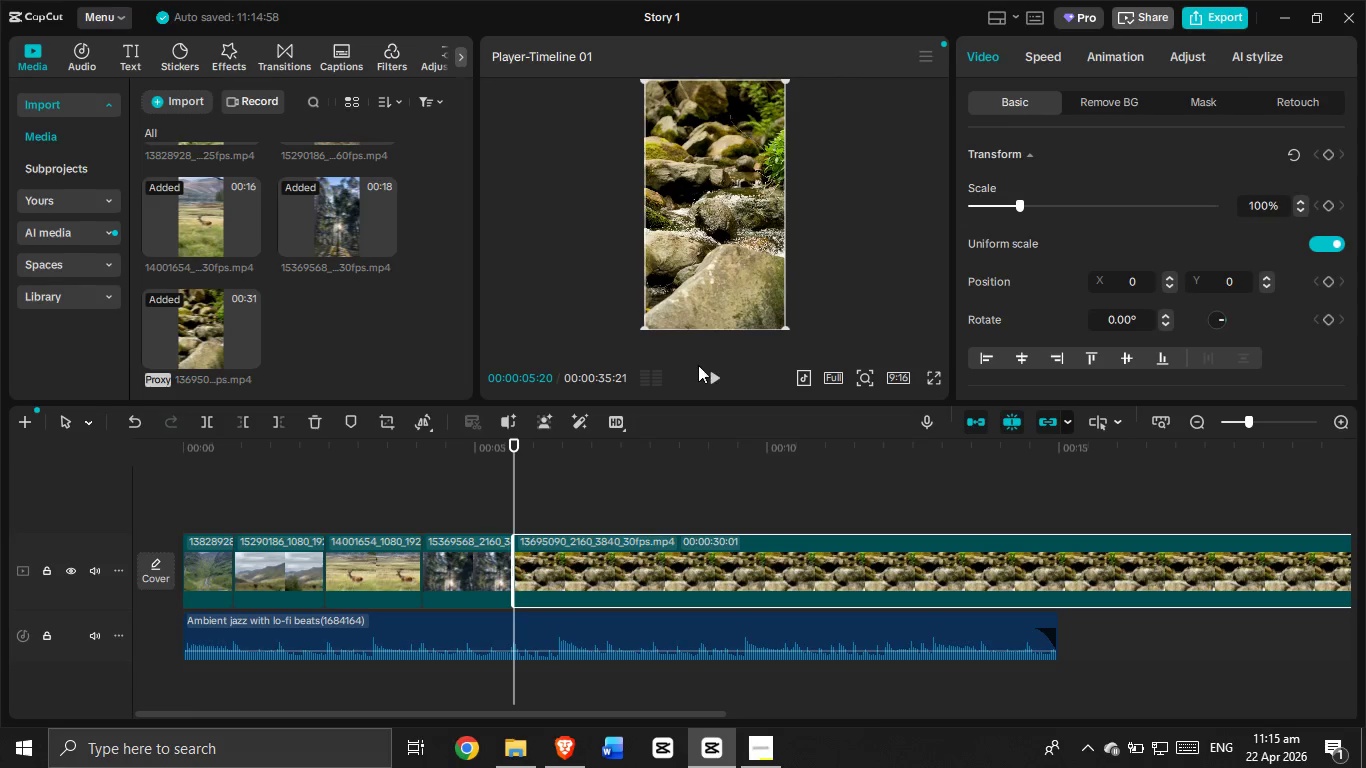 
left_click([717, 382])
 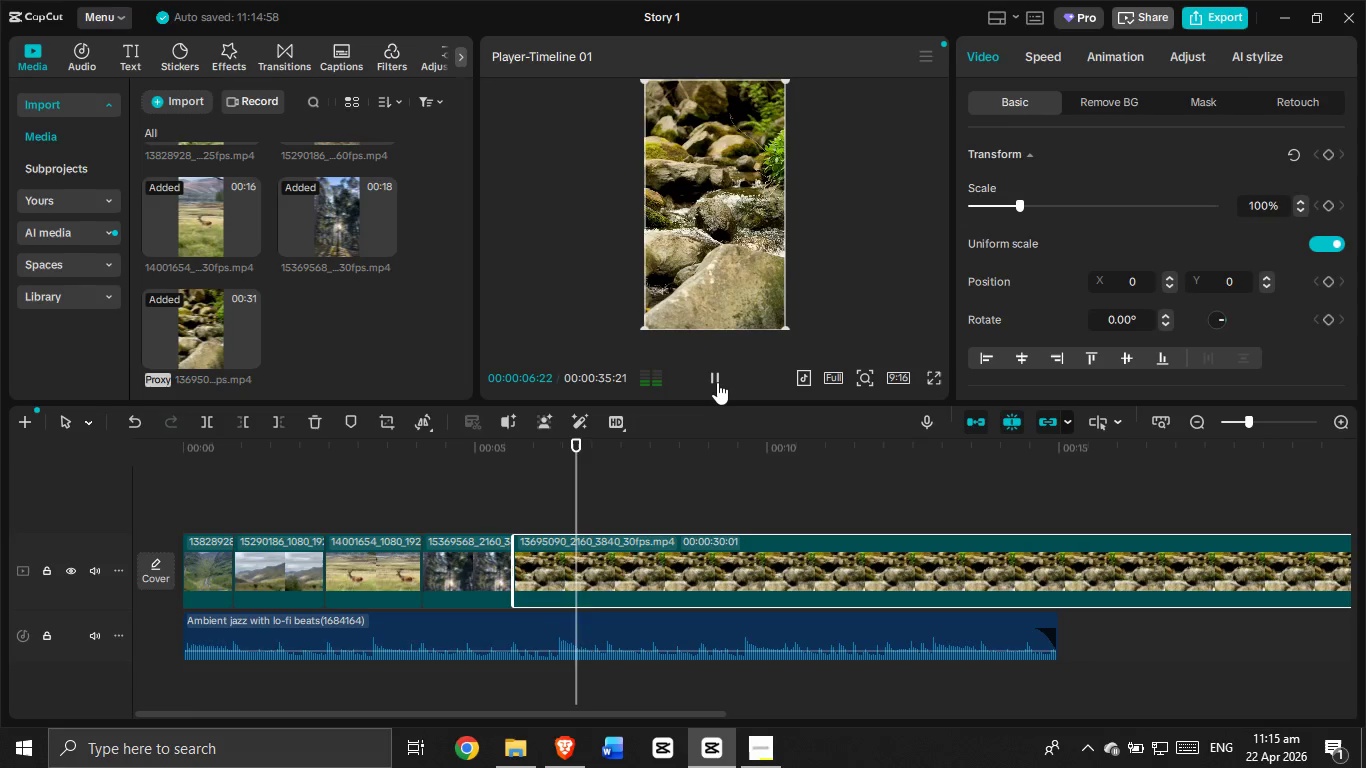 
left_click([717, 382])
 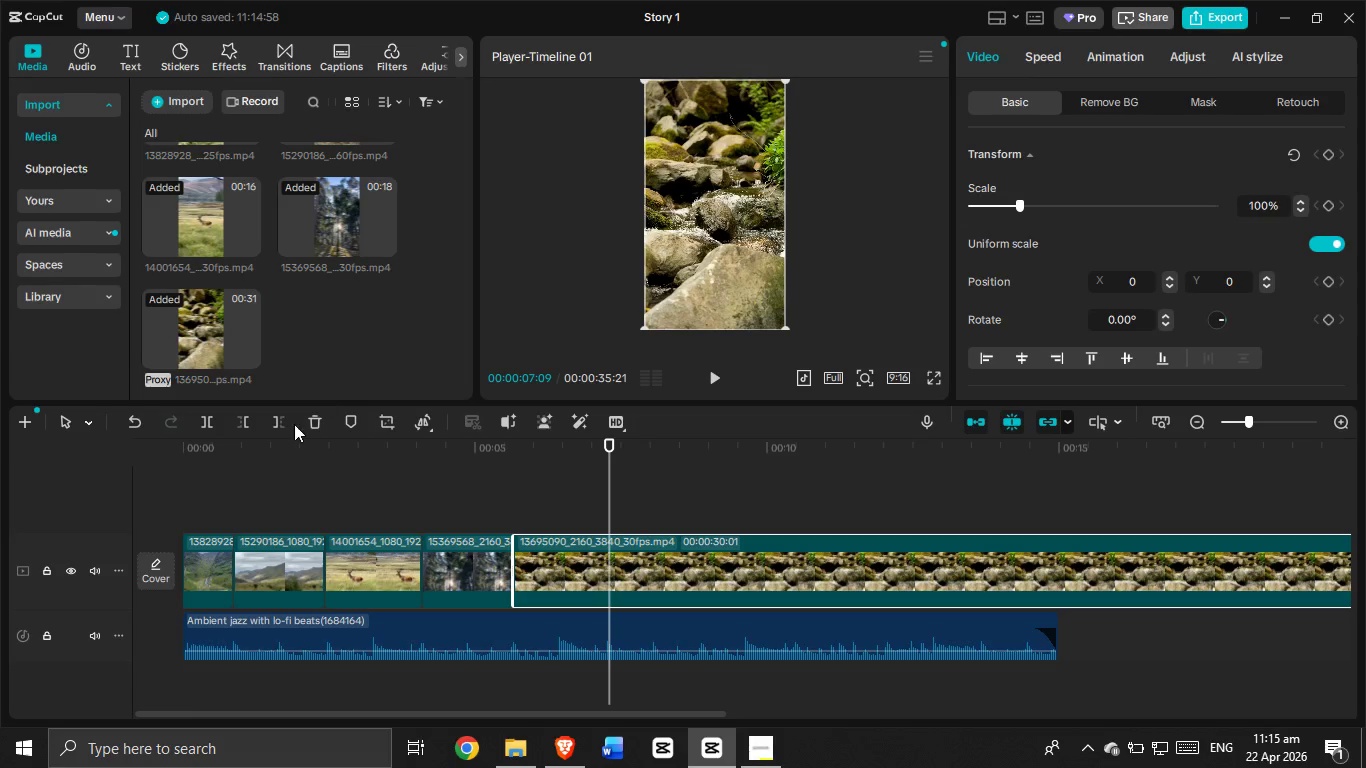 
left_click([282, 428])
 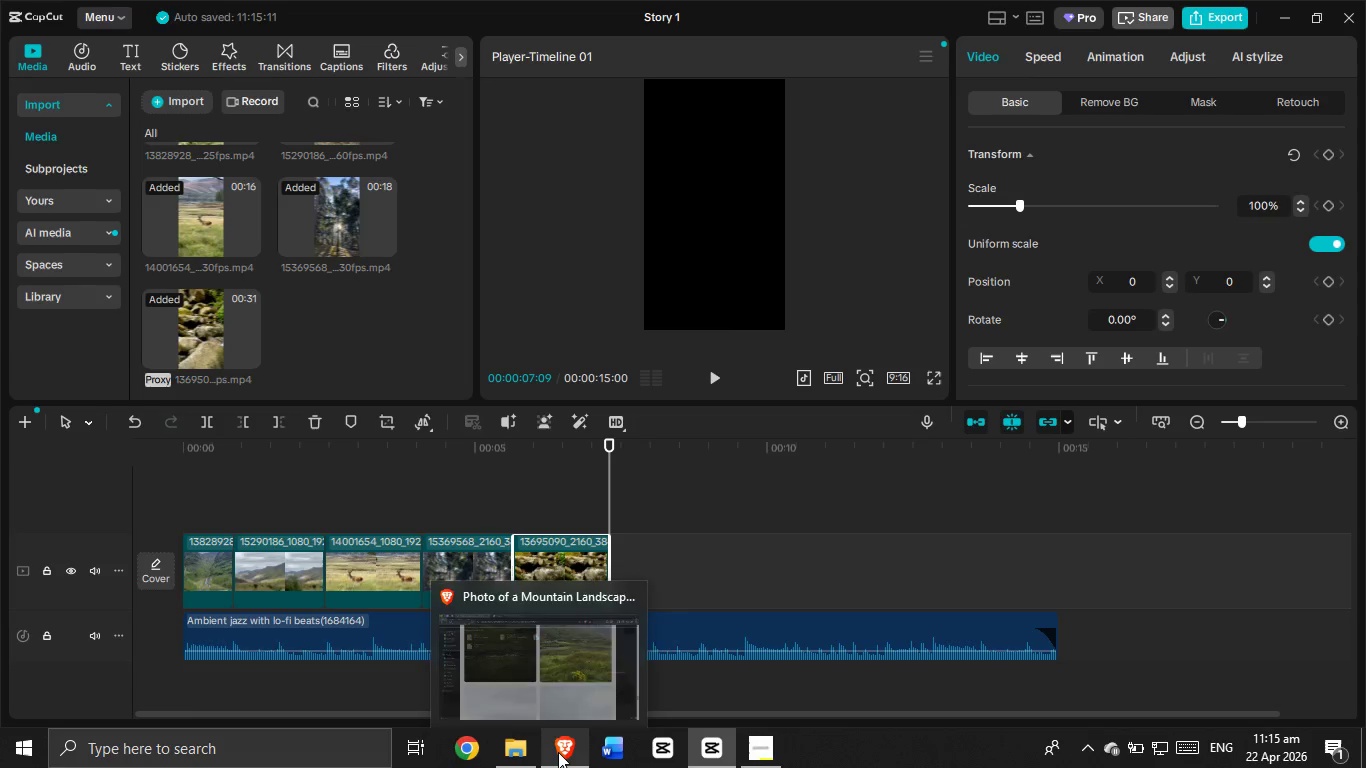 
left_click([558, 752])
 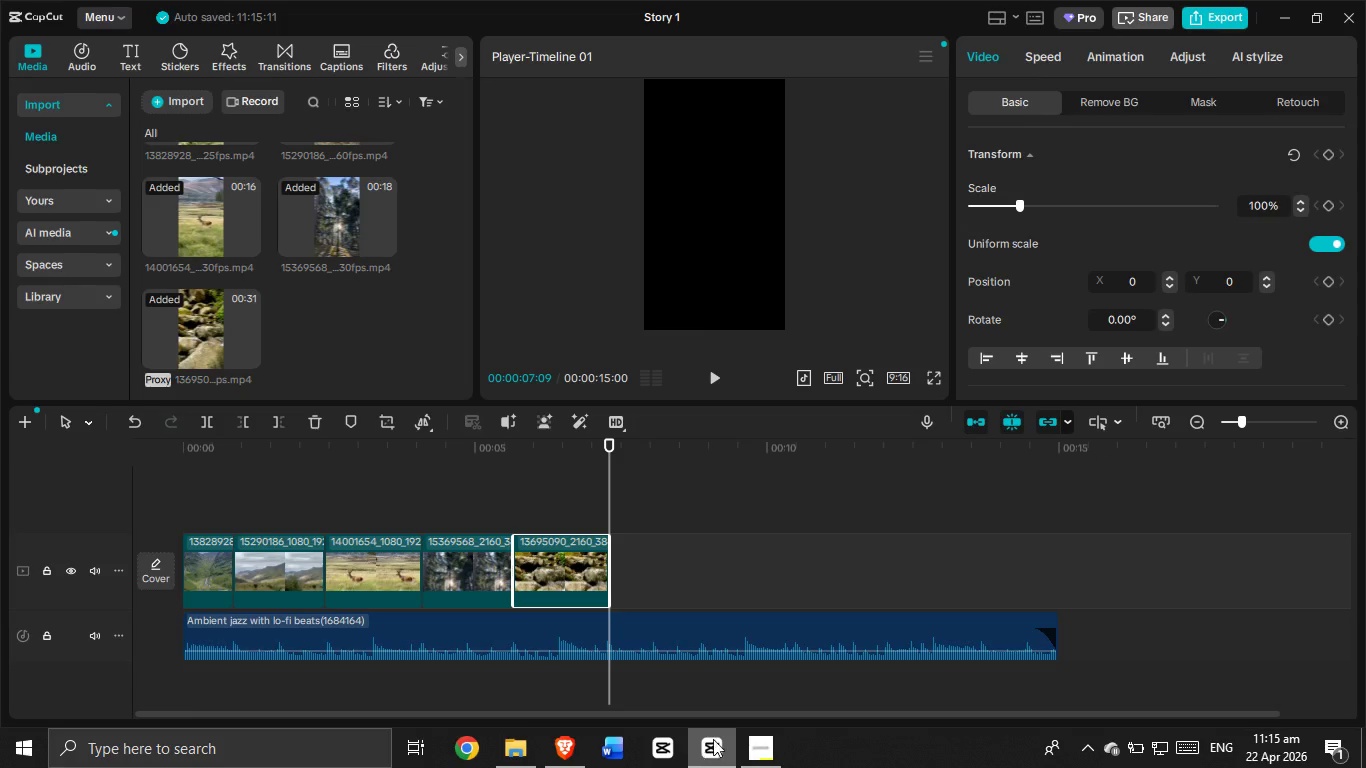 
left_click([181, 101])
 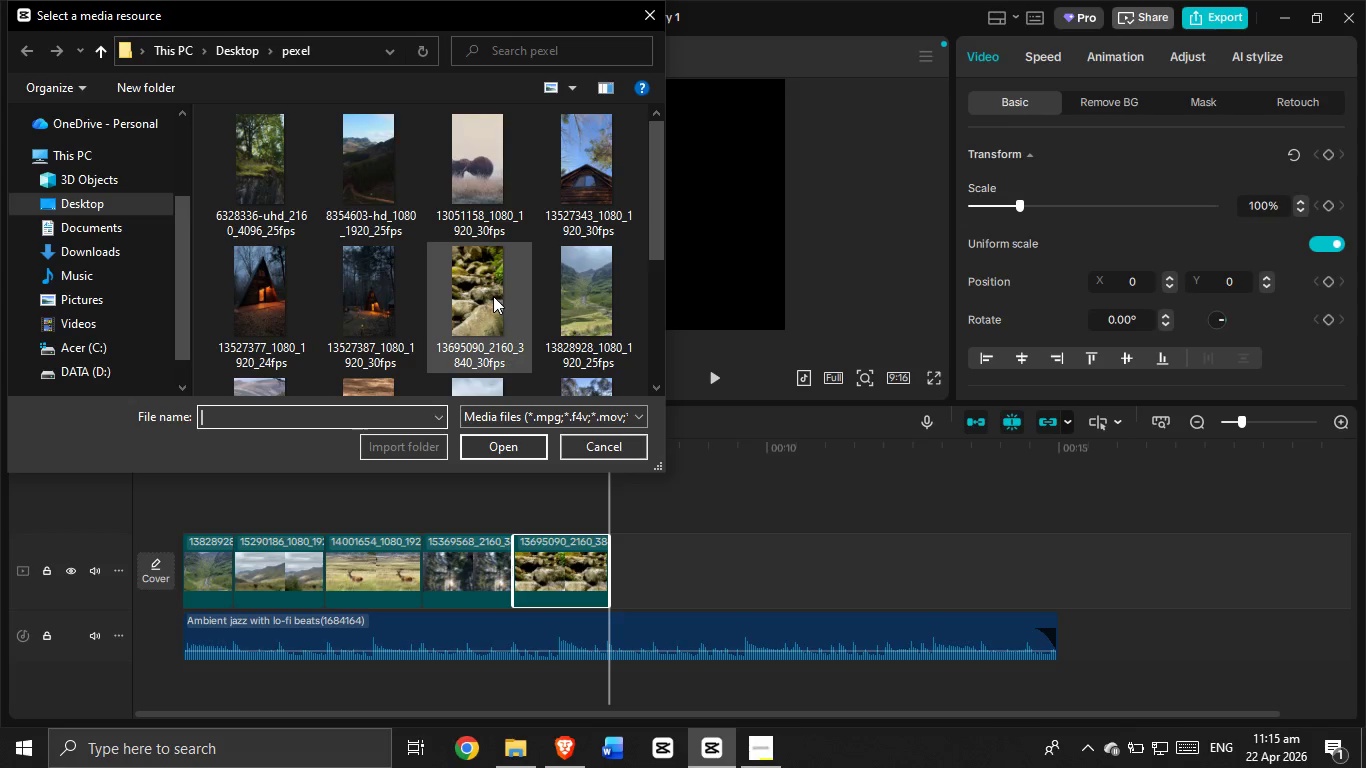 
scroll: coordinate [501, 273], scroll_direction: up, amount: 1.0
 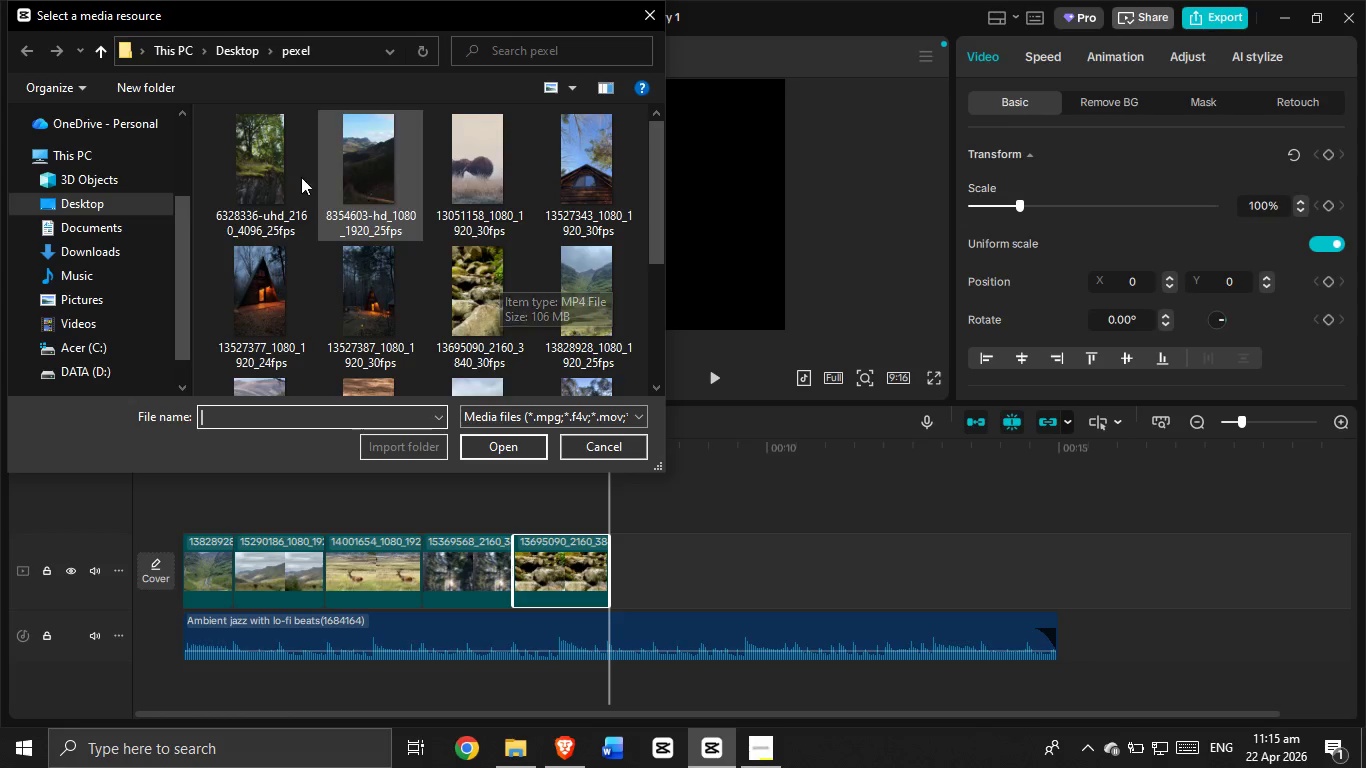 
left_click([244, 162])
 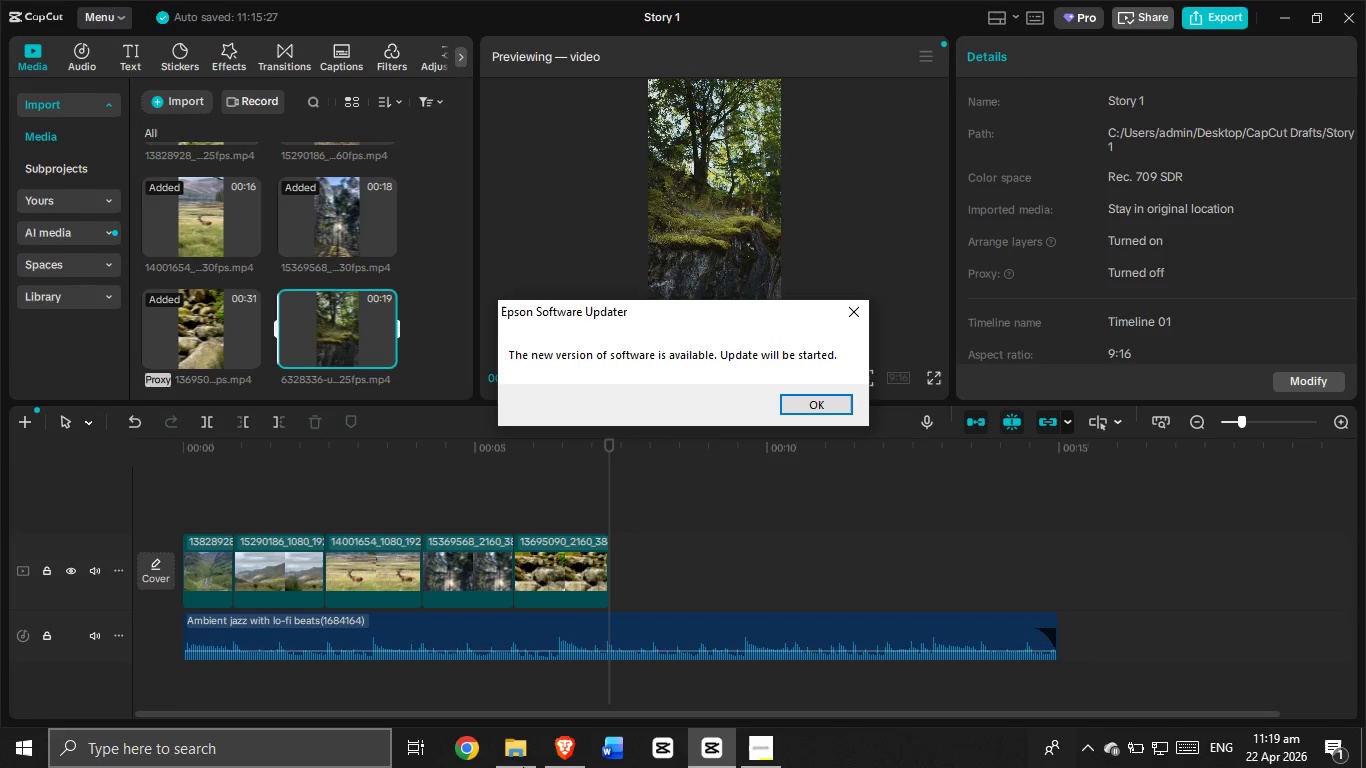 
wait(265.98)
 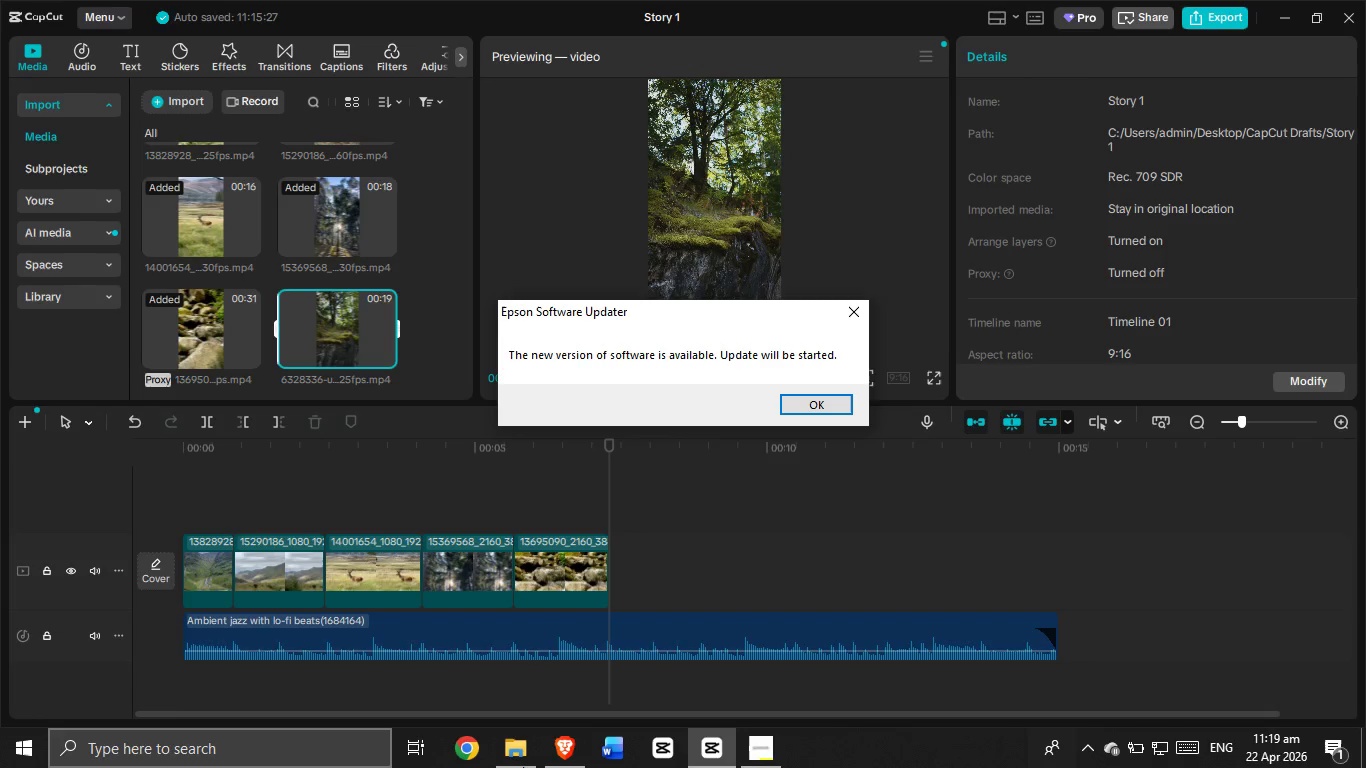 
left_click([814, 407])
 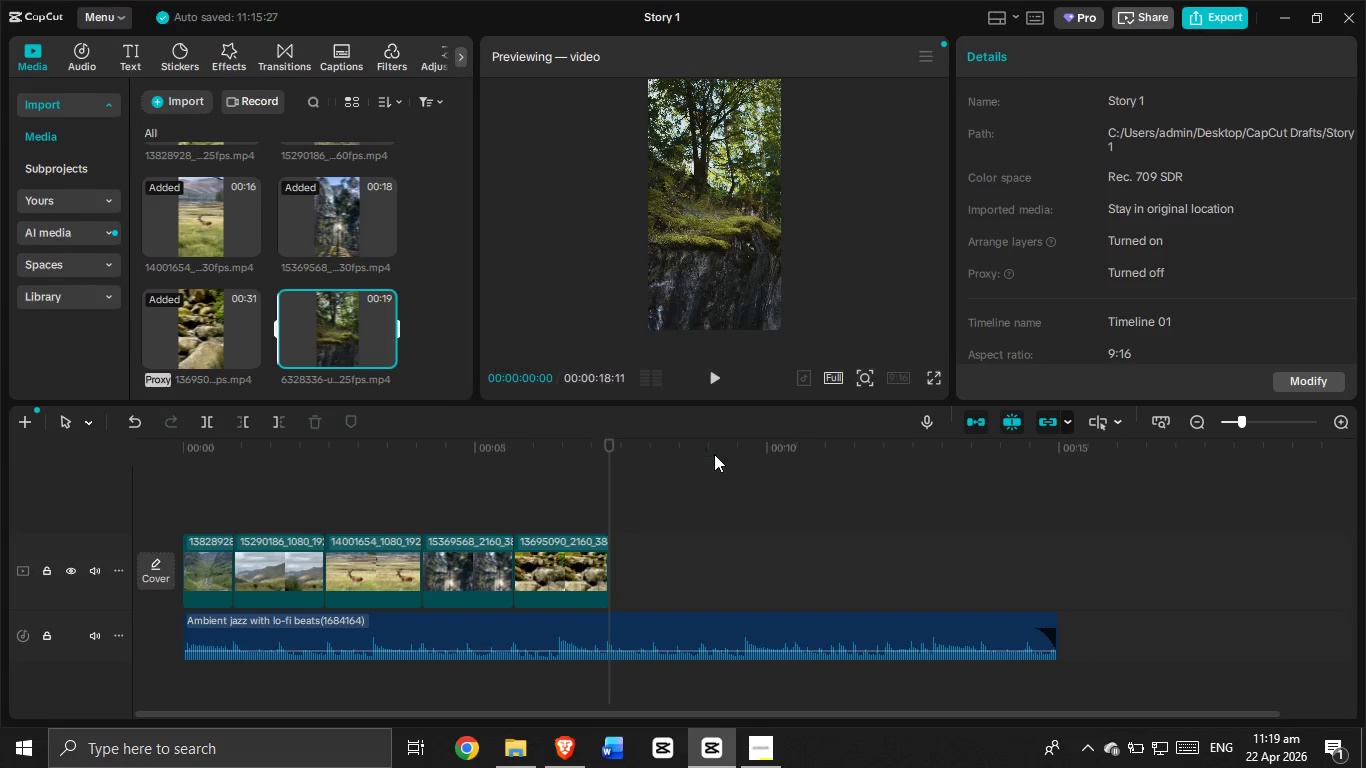 
left_click([747, 754])